 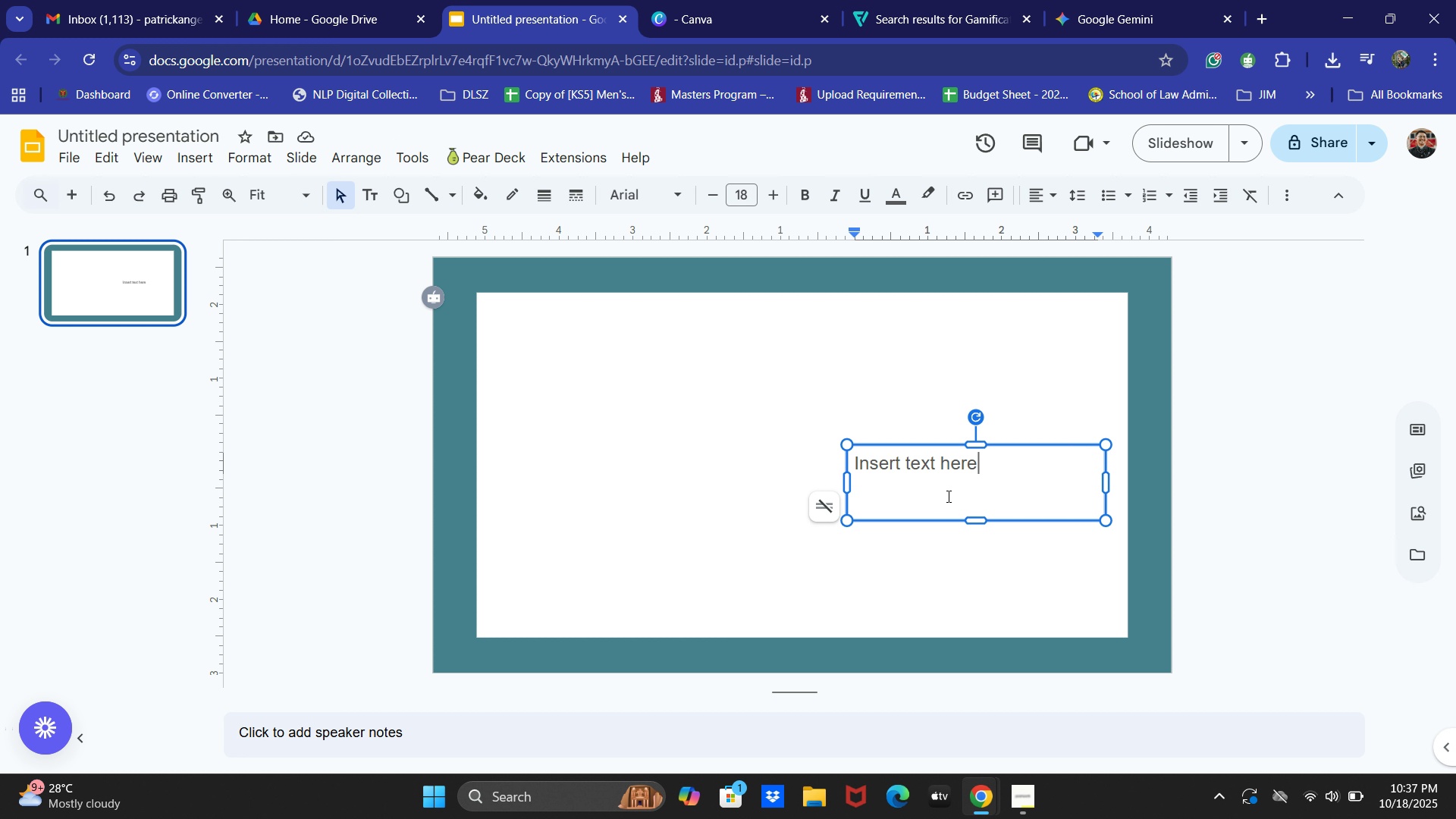 
key(Control+ControlLeft)
 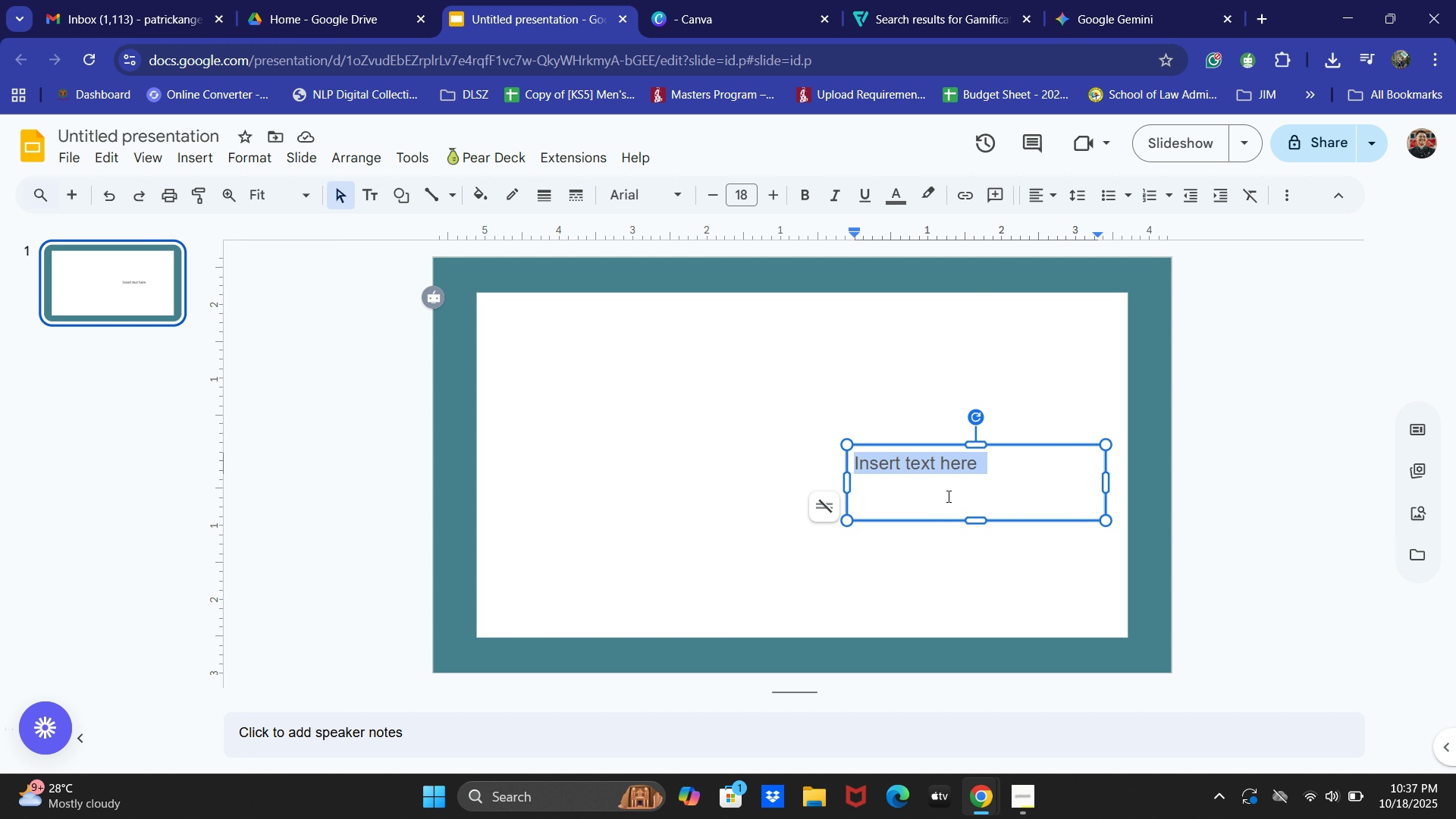 
key(Control+A)
 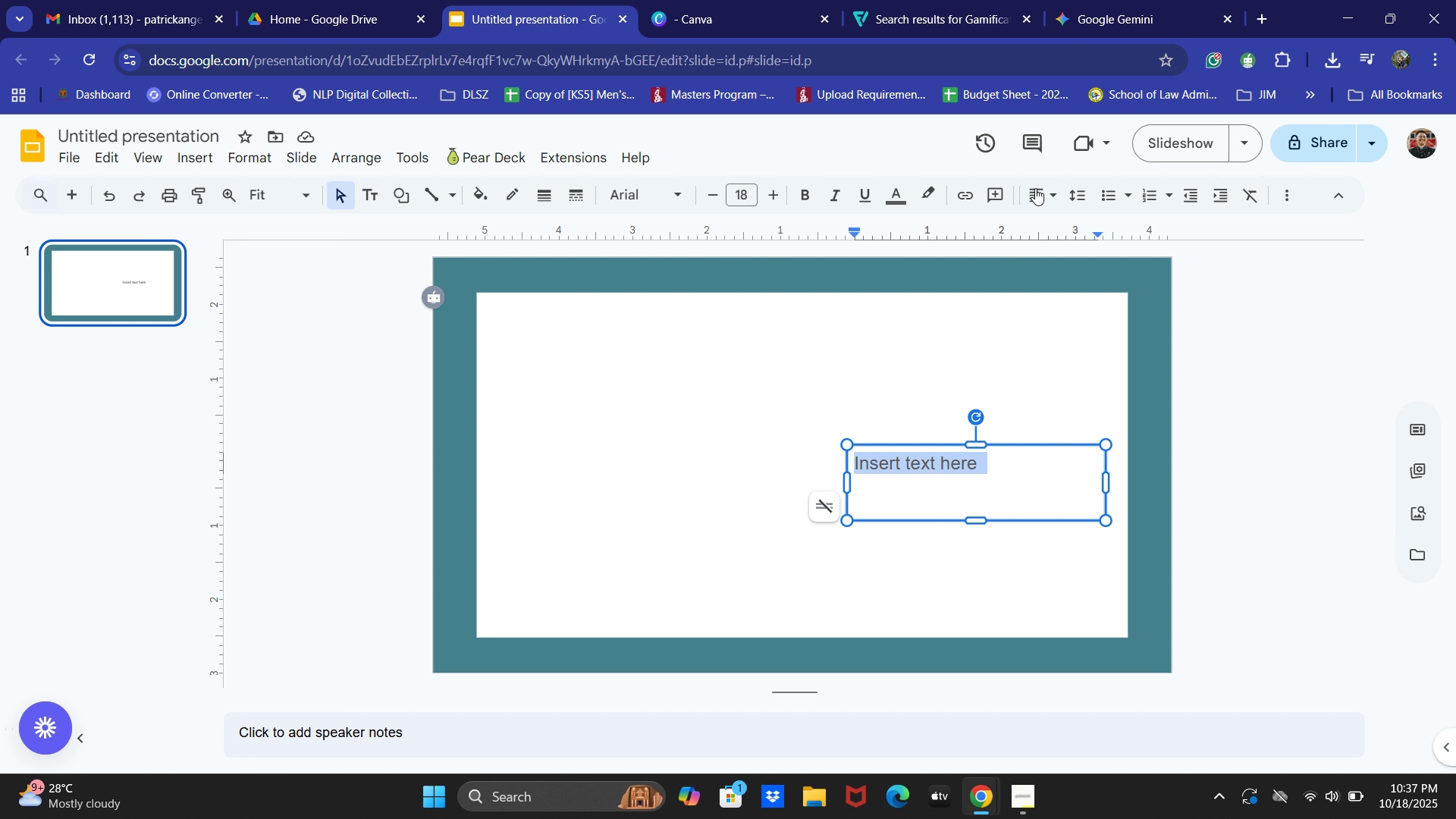 
left_click([1039, 188])
 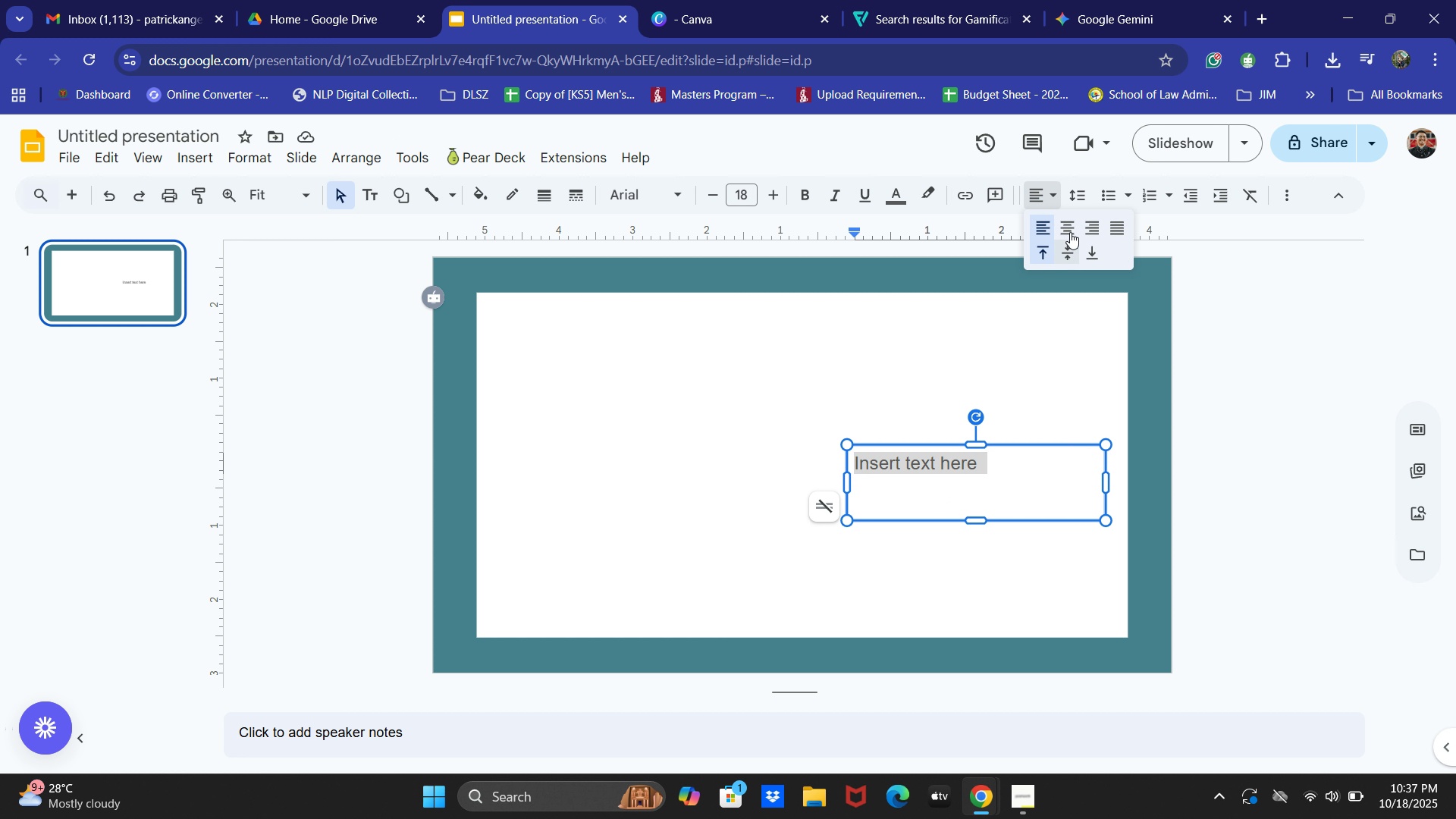 
left_click([1069, 229])
 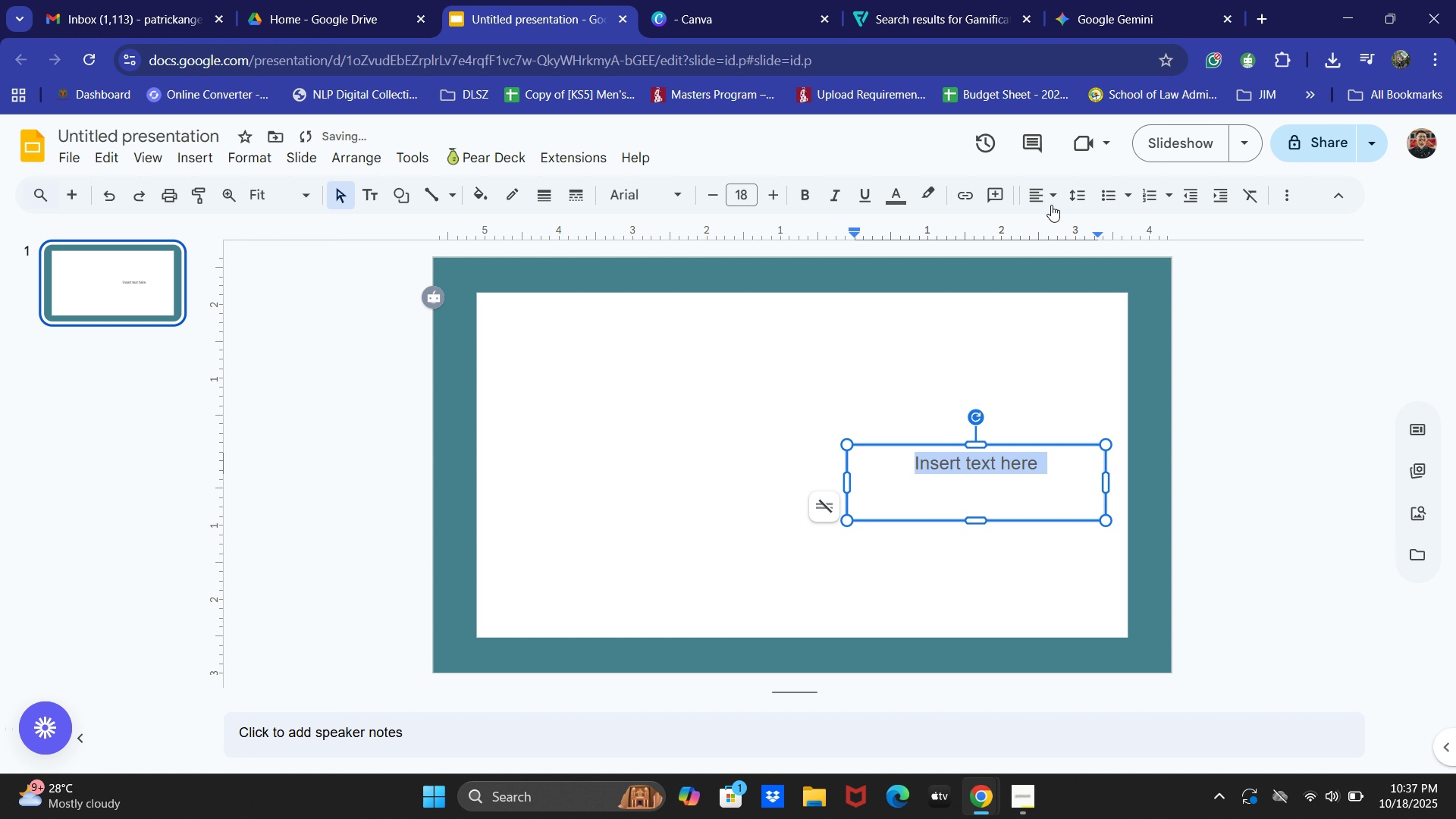 
left_click([1051, 205])
 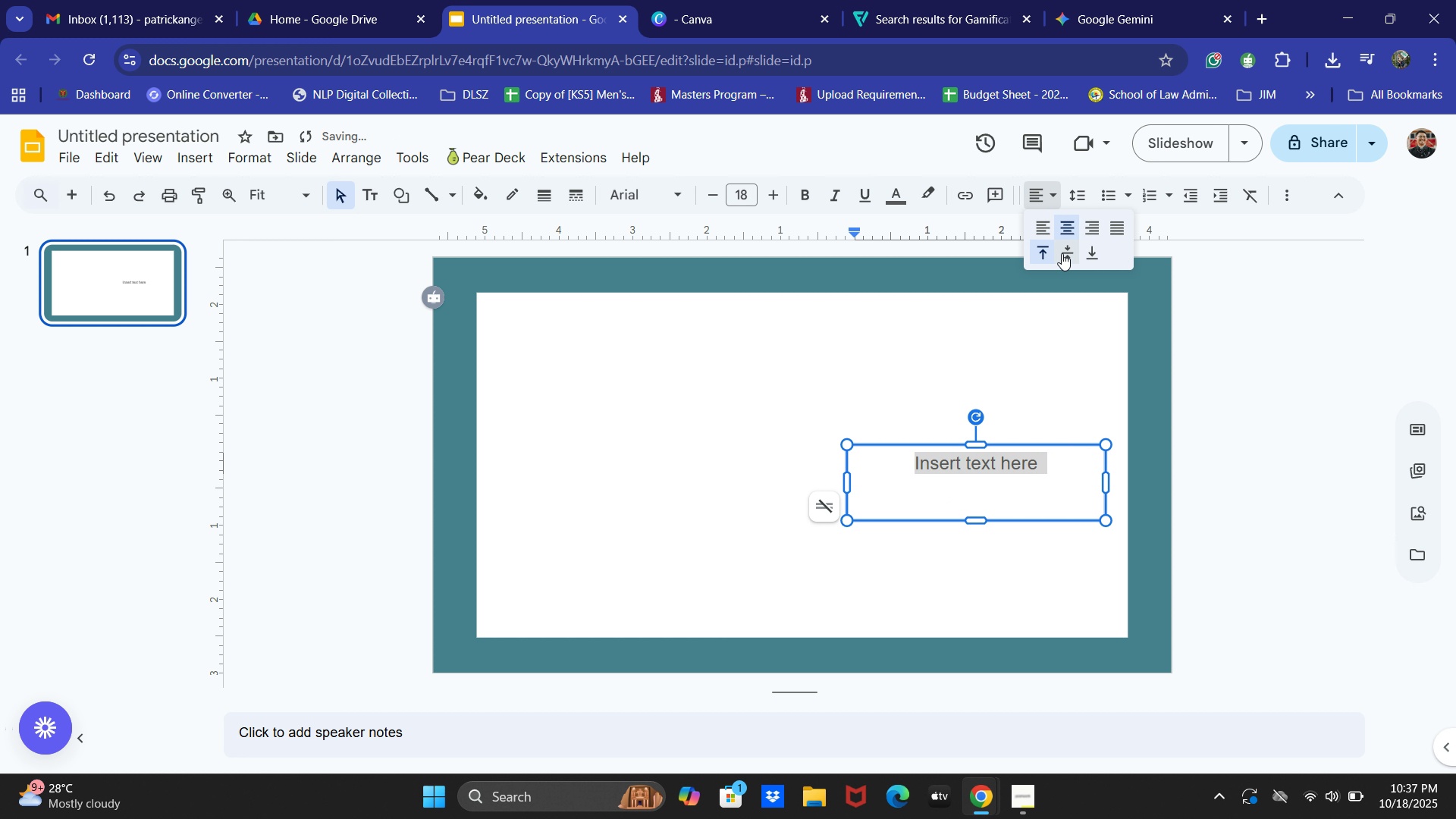 
left_click([1062, 252])
 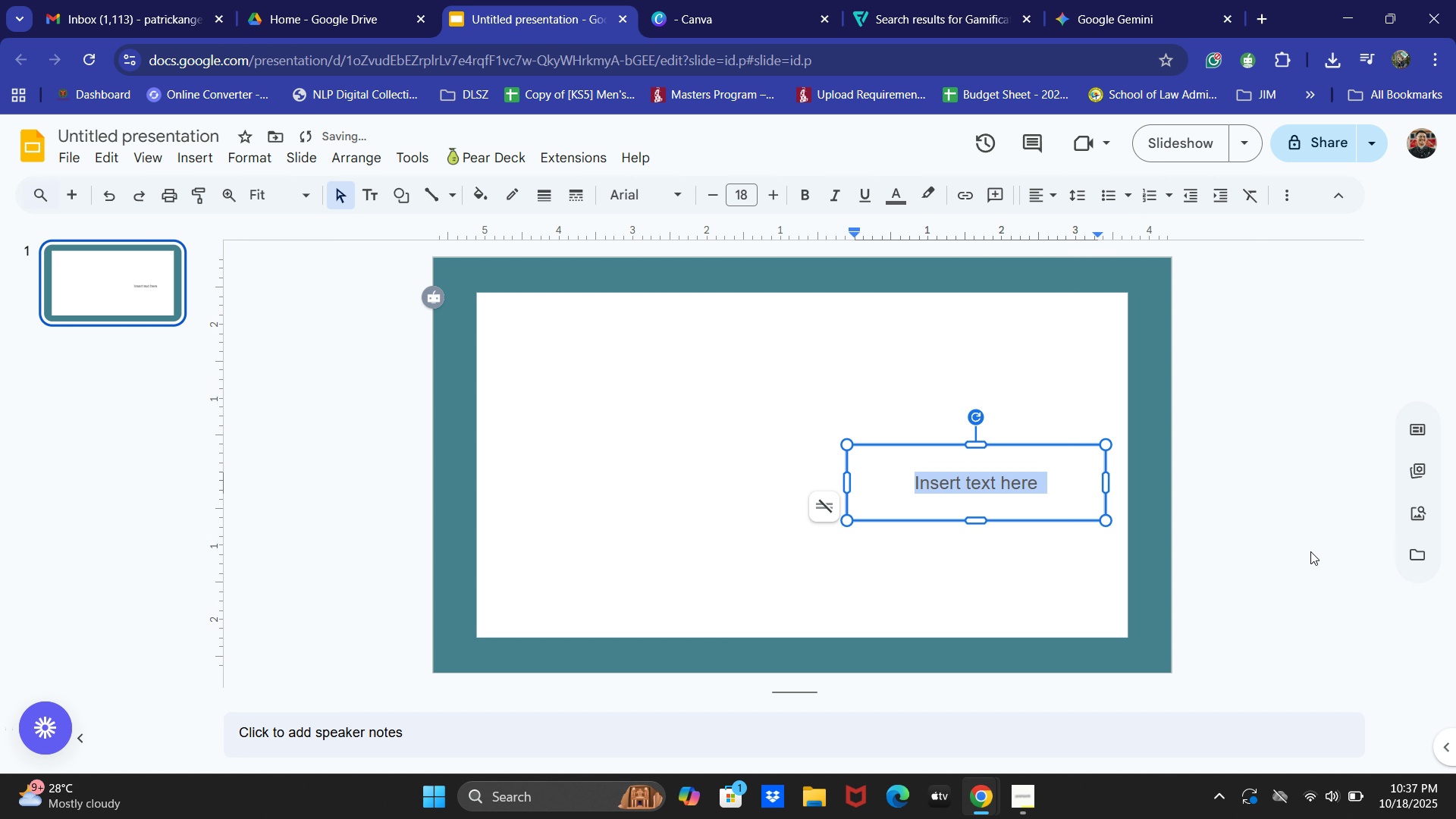 
left_click([1307, 551])
 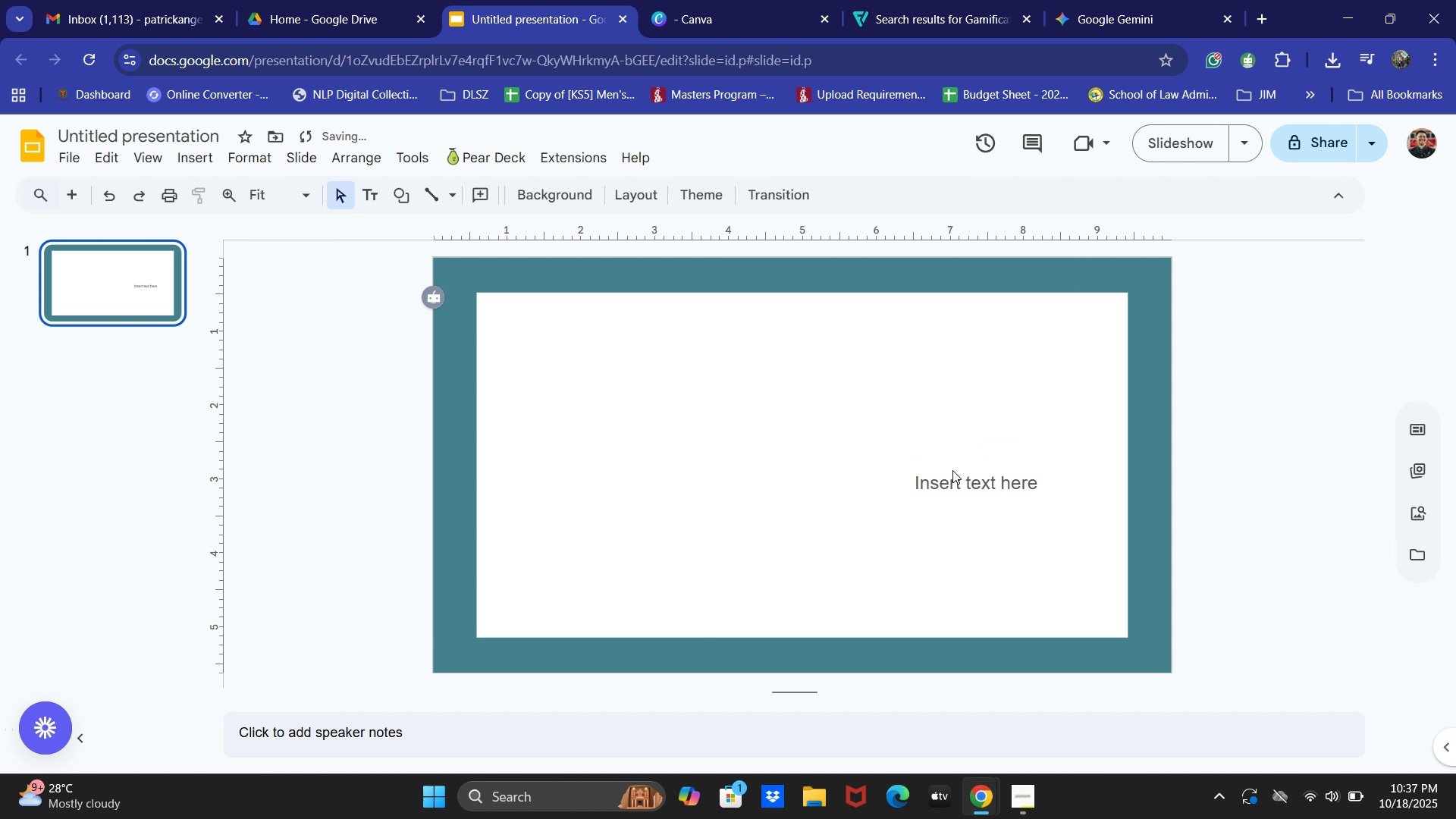 
left_click([952, 470])
 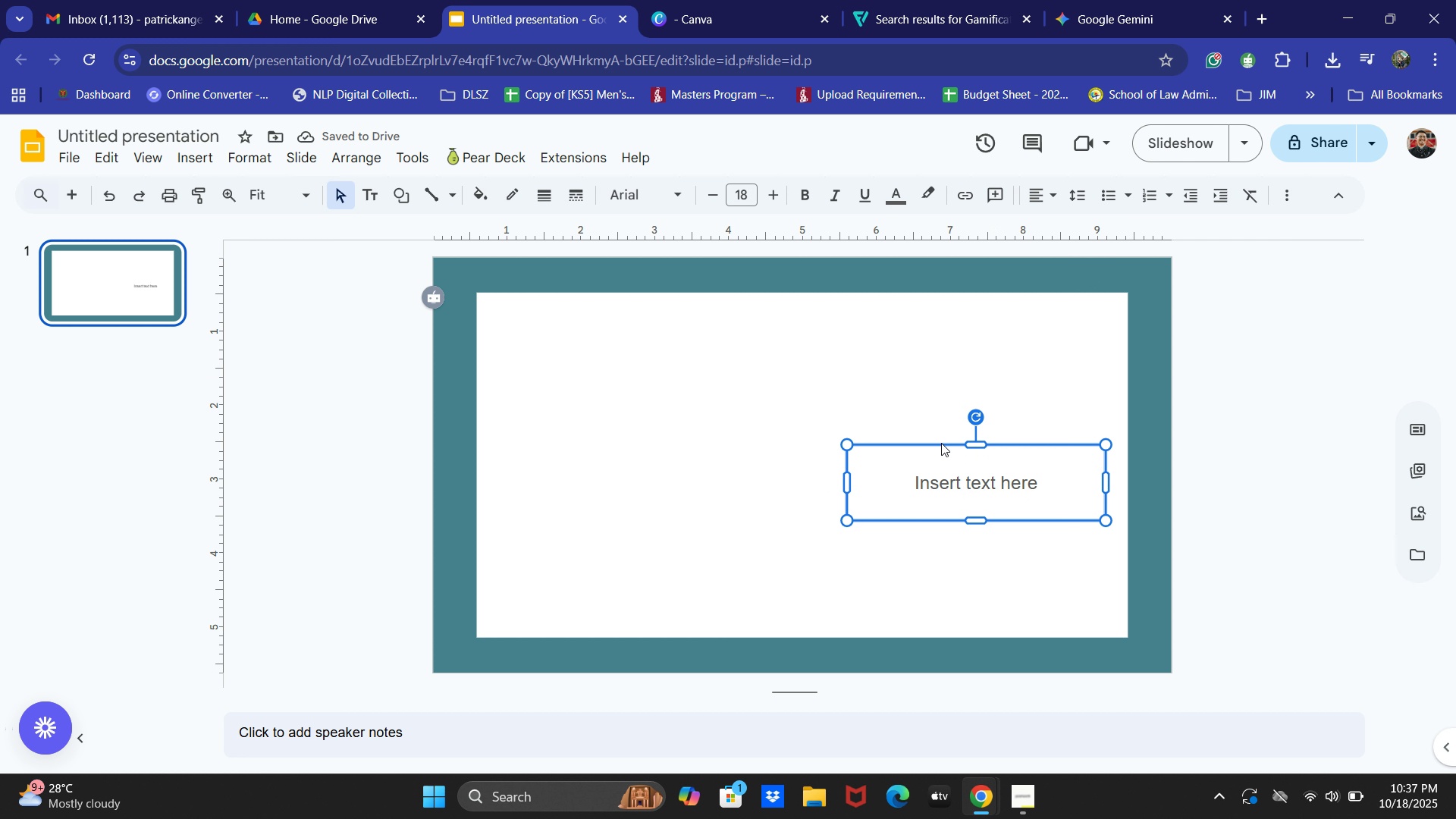 
left_click_drag(start_coordinate=[929, 443], to_coordinate=[923, 429])
 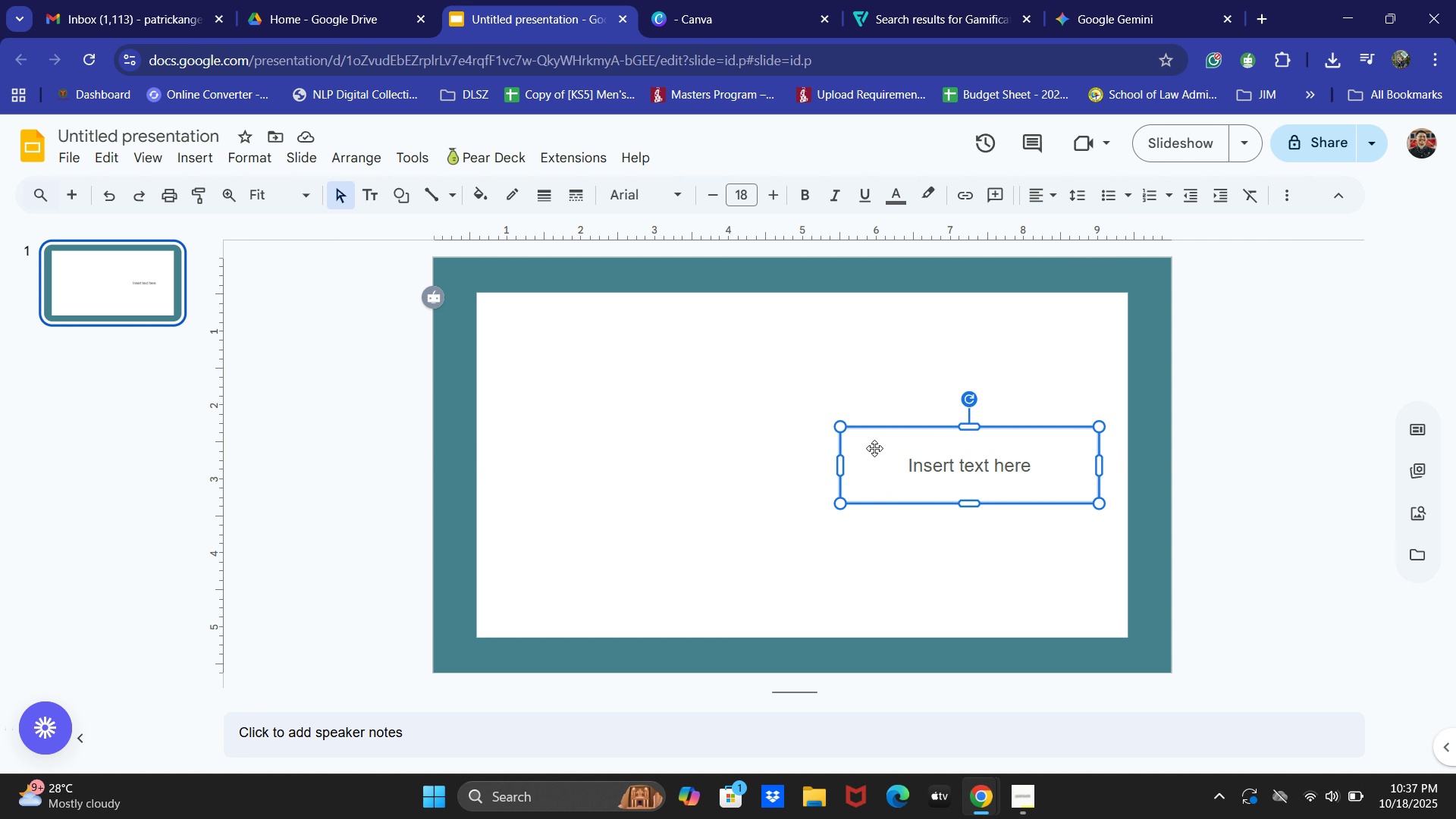 
wait(6.67)
 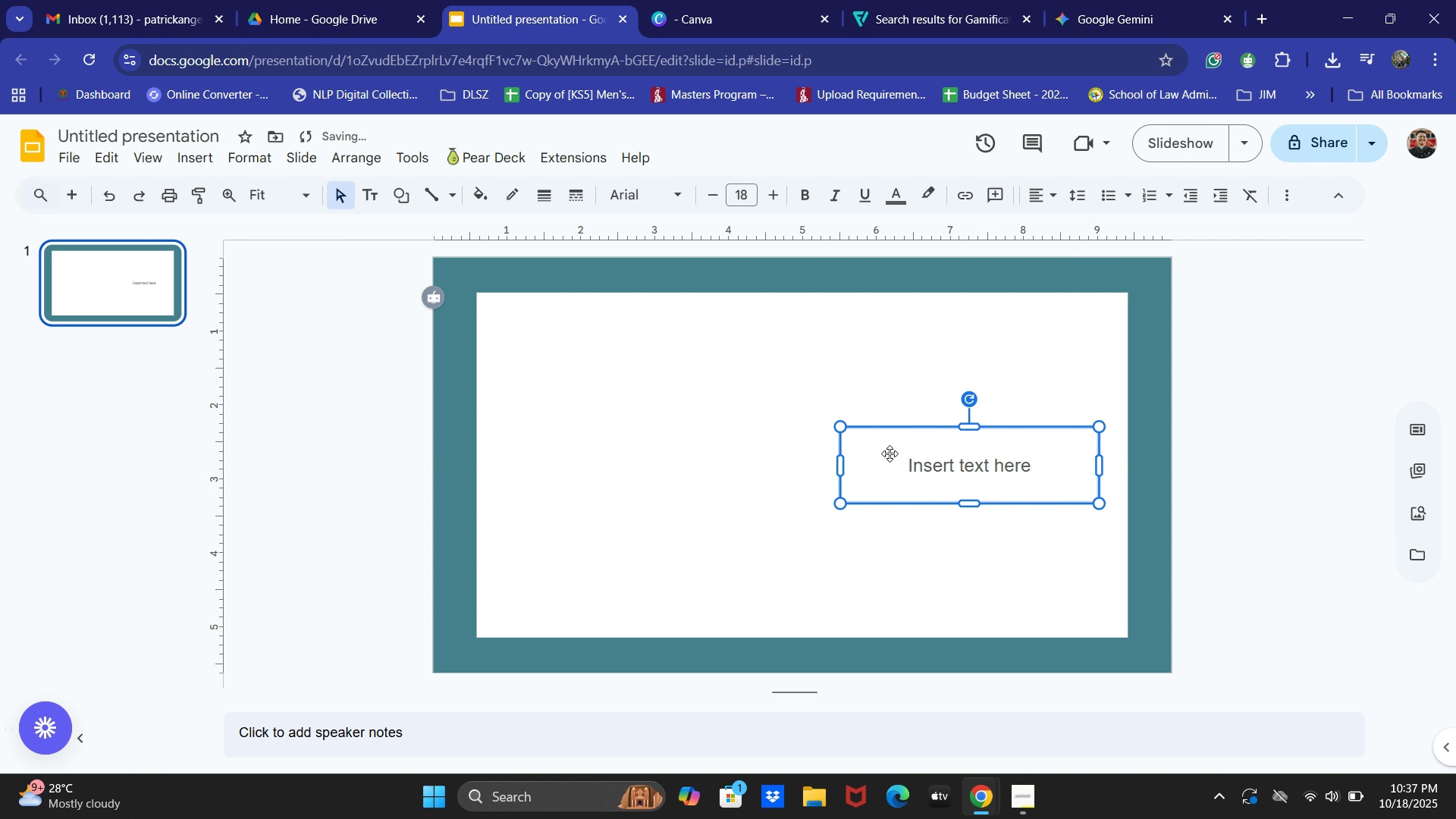 
left_click([836, 465])
 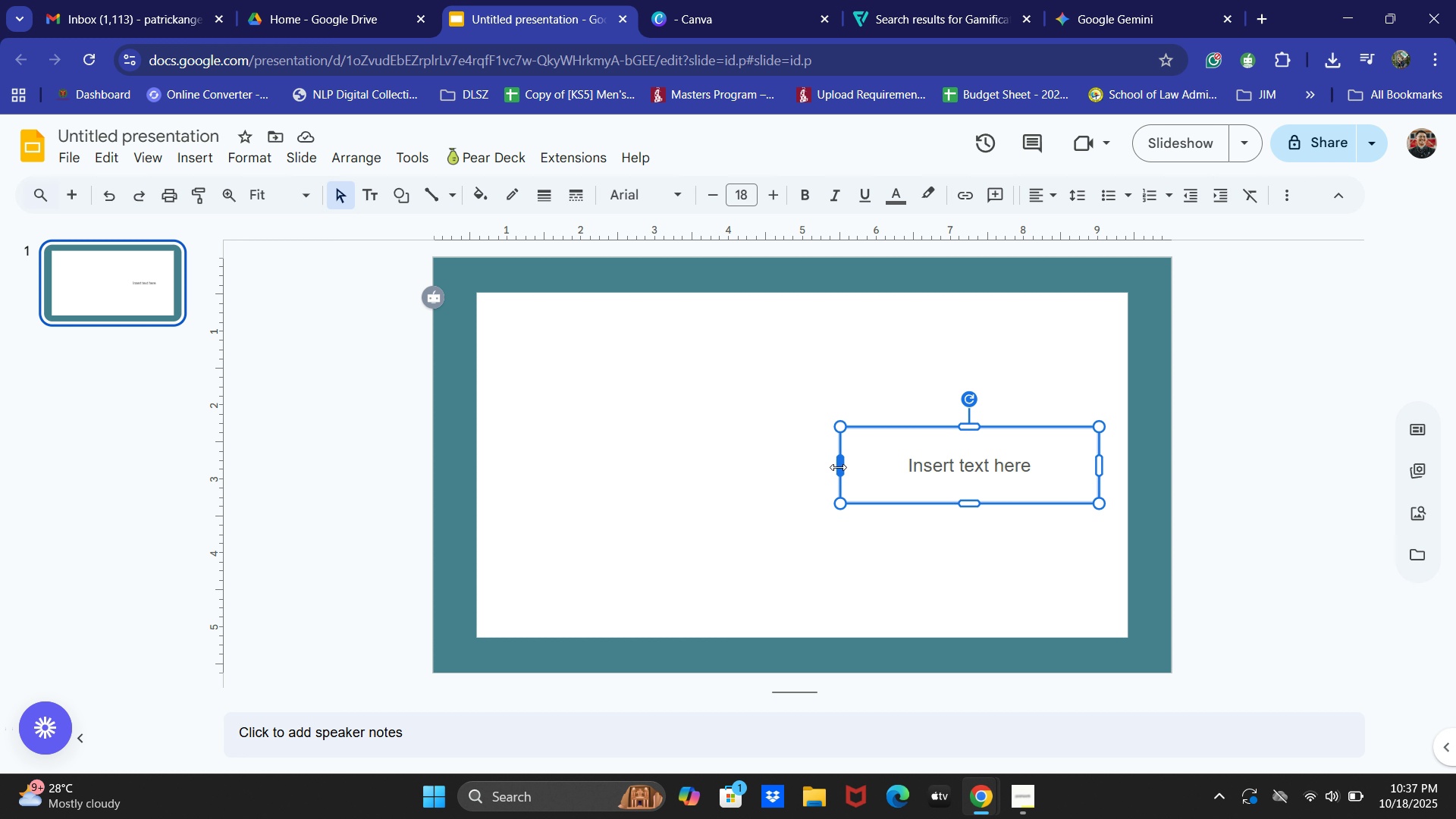 
left_click_drag(start_coordinate=[838, 466], to_coordinate=[778, 465])
 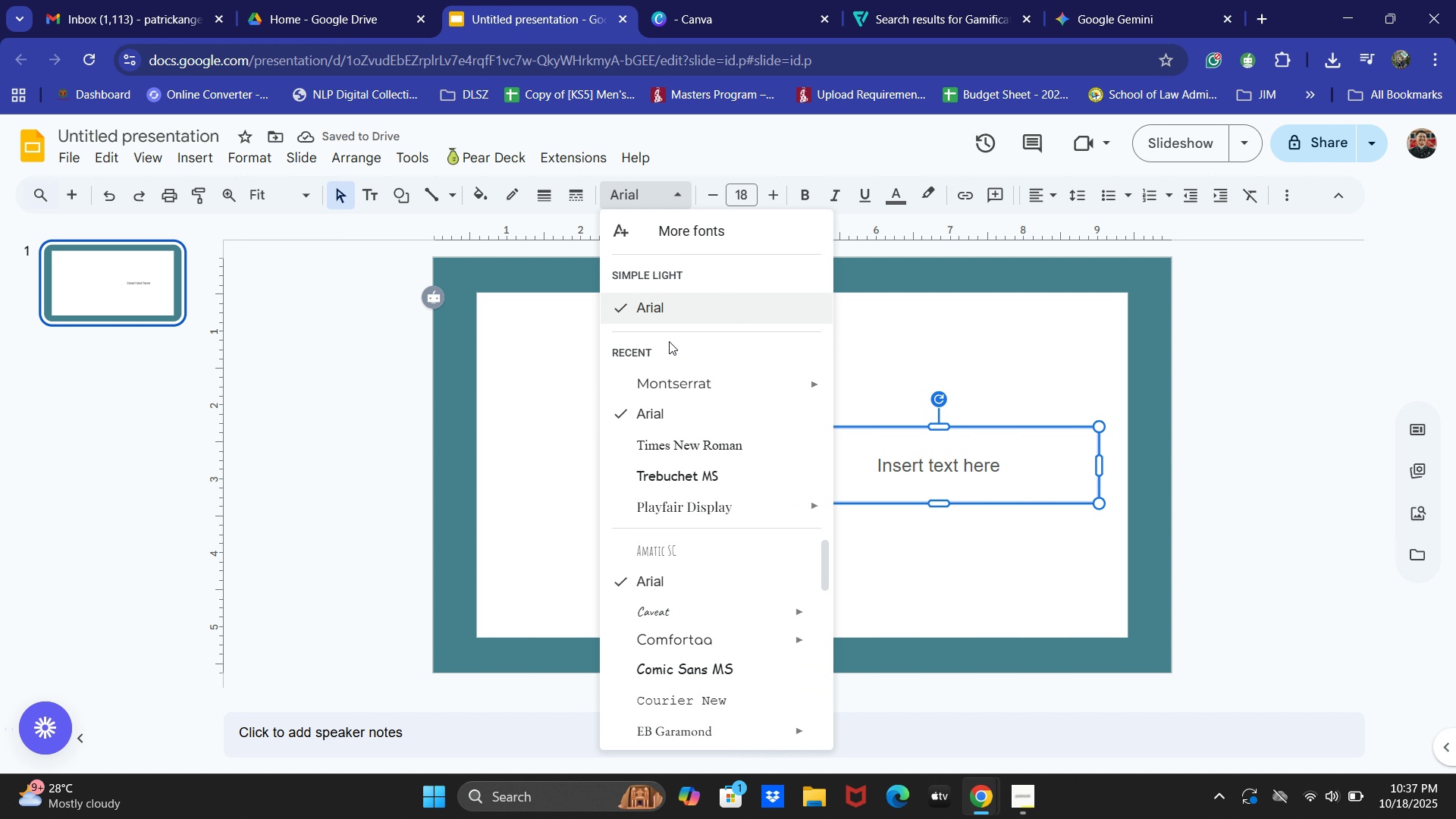 
wait(7.07)
 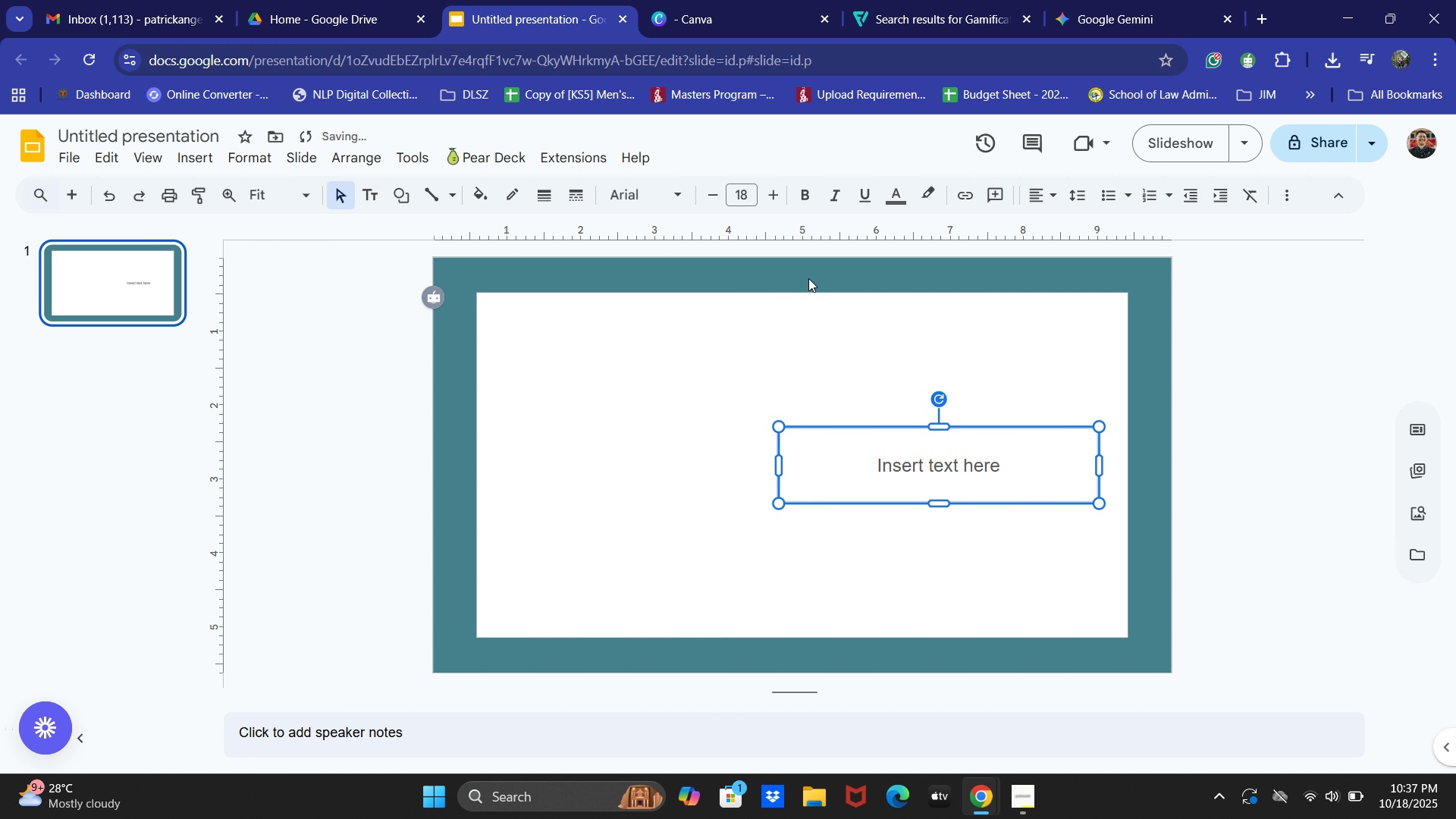 
left_click([862, 510])
 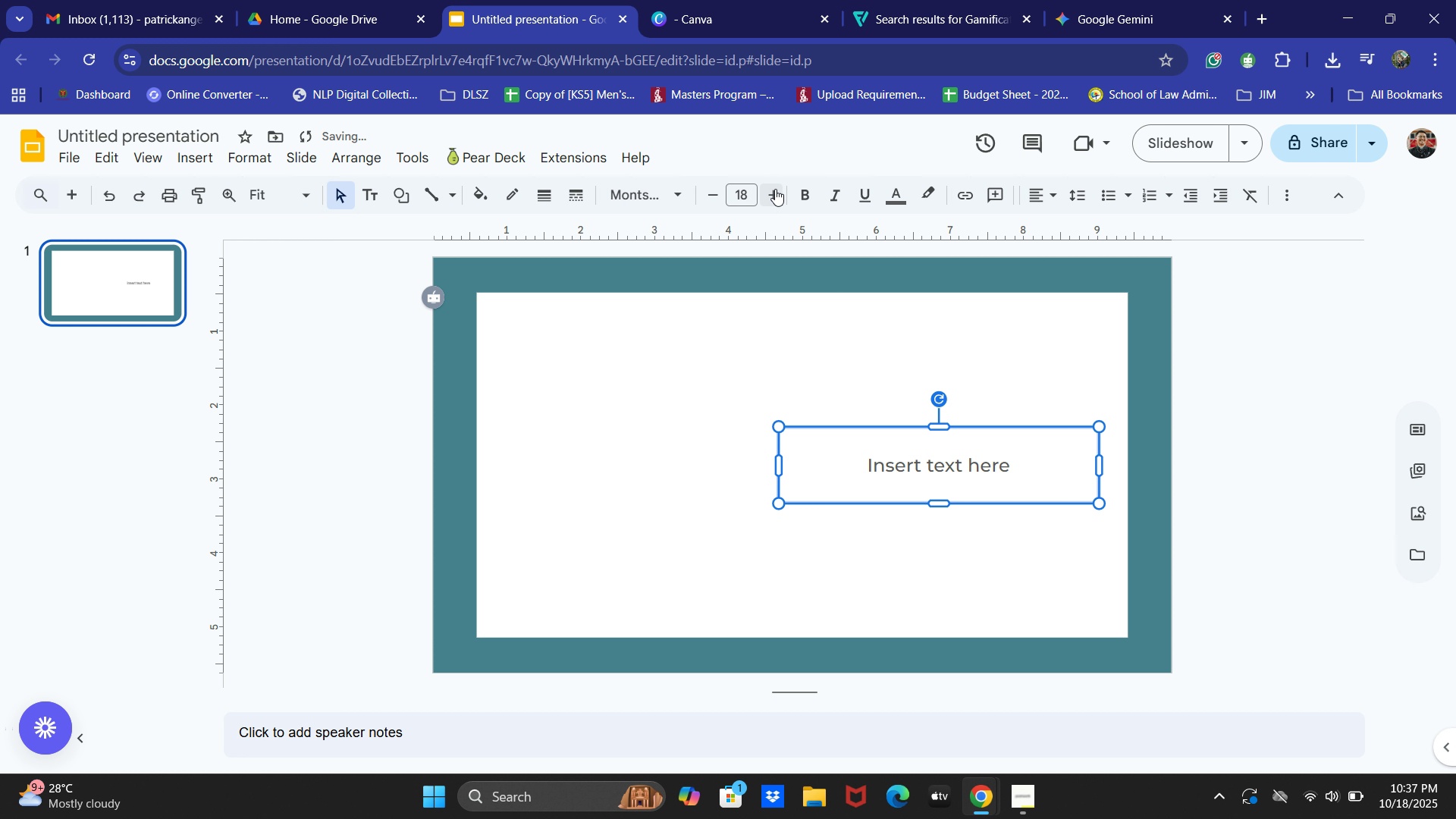 
double_click([775, 189])
 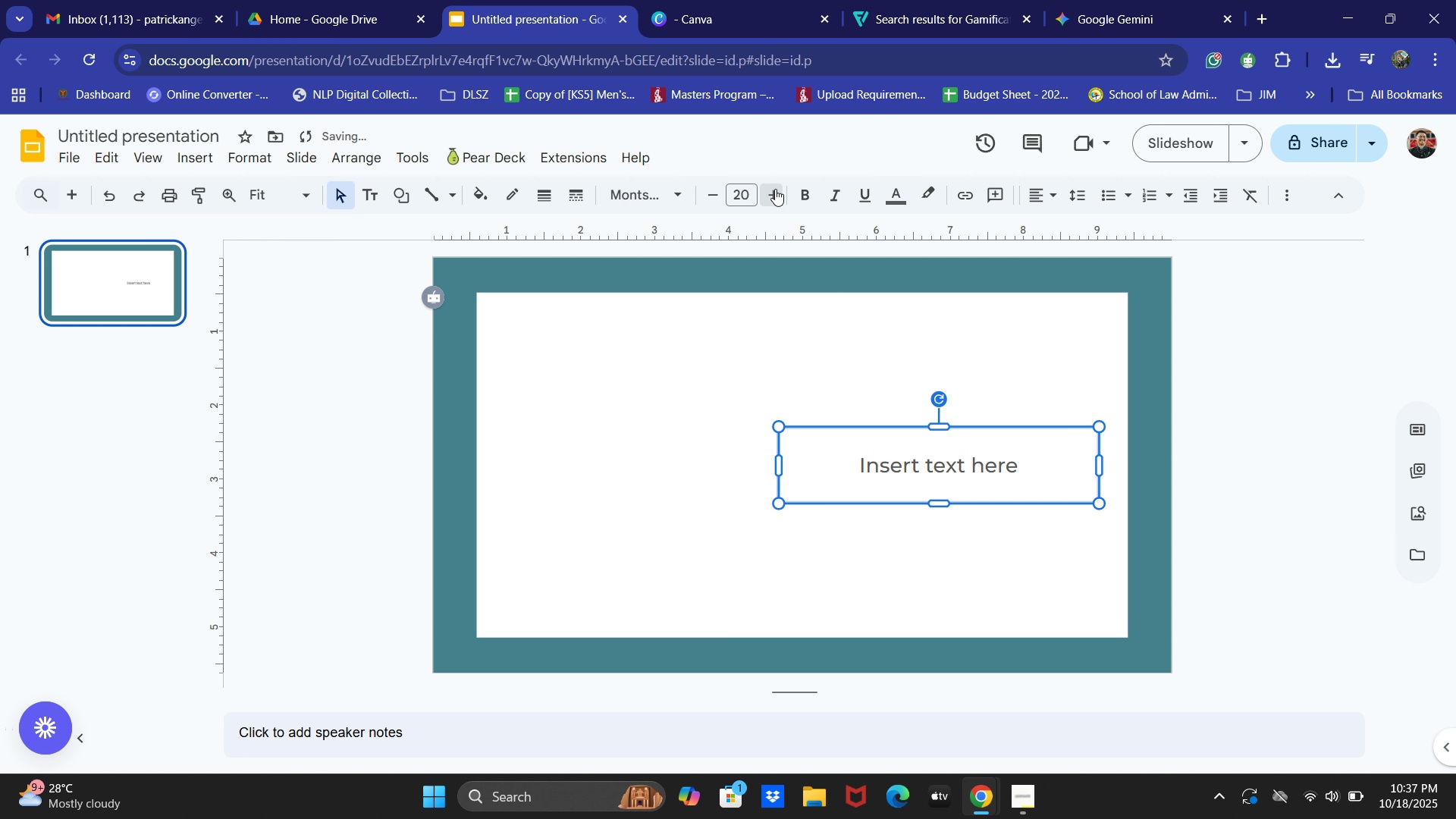 
left_click([775, 189])
 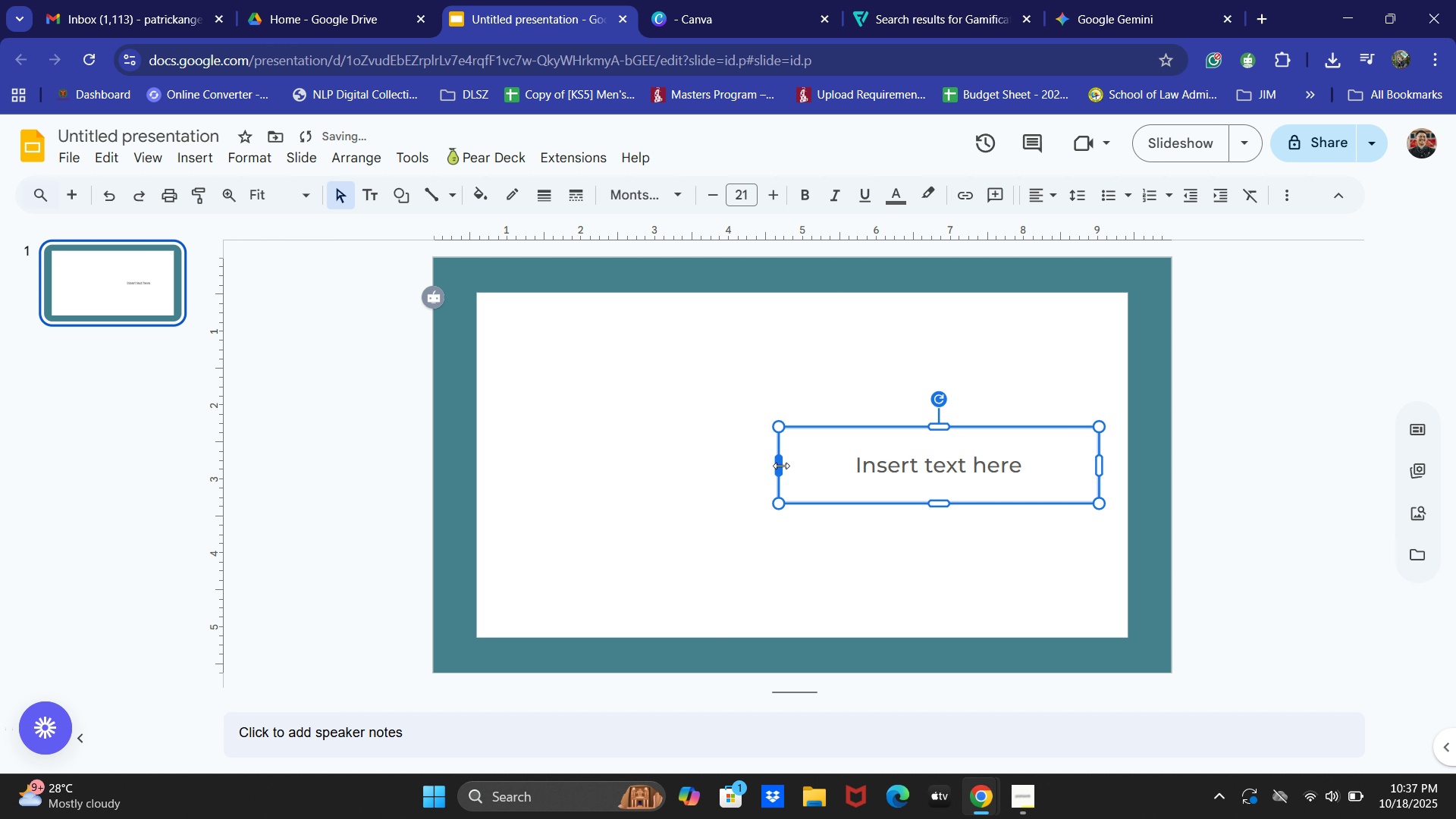 
left_click_drag(start_coordinate=[781, 466], to_coordinate=[739, 466])
 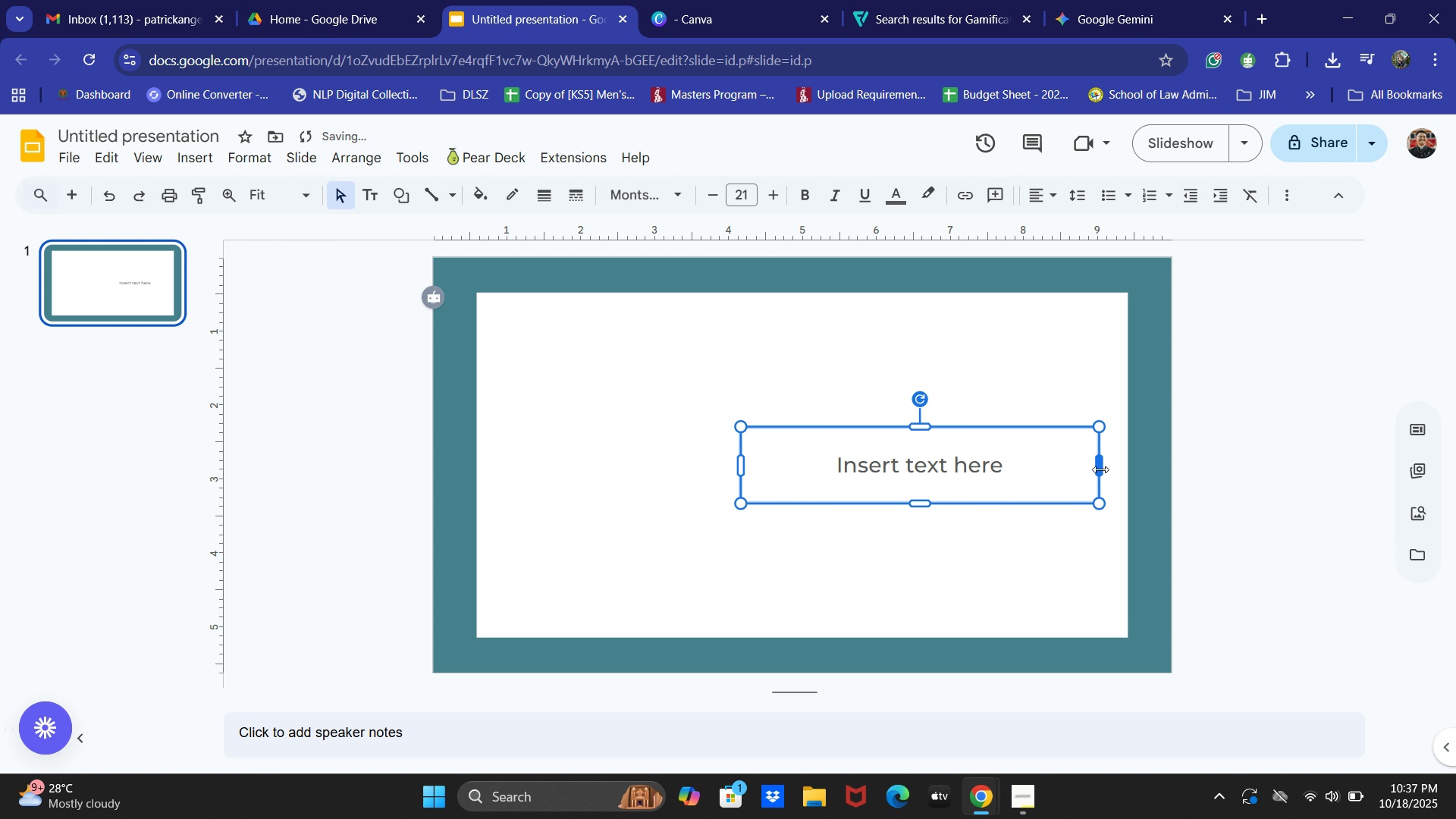 
left_click_drag(start_coordinate=[1100, 466], to_coordinate=[1116, 462])
 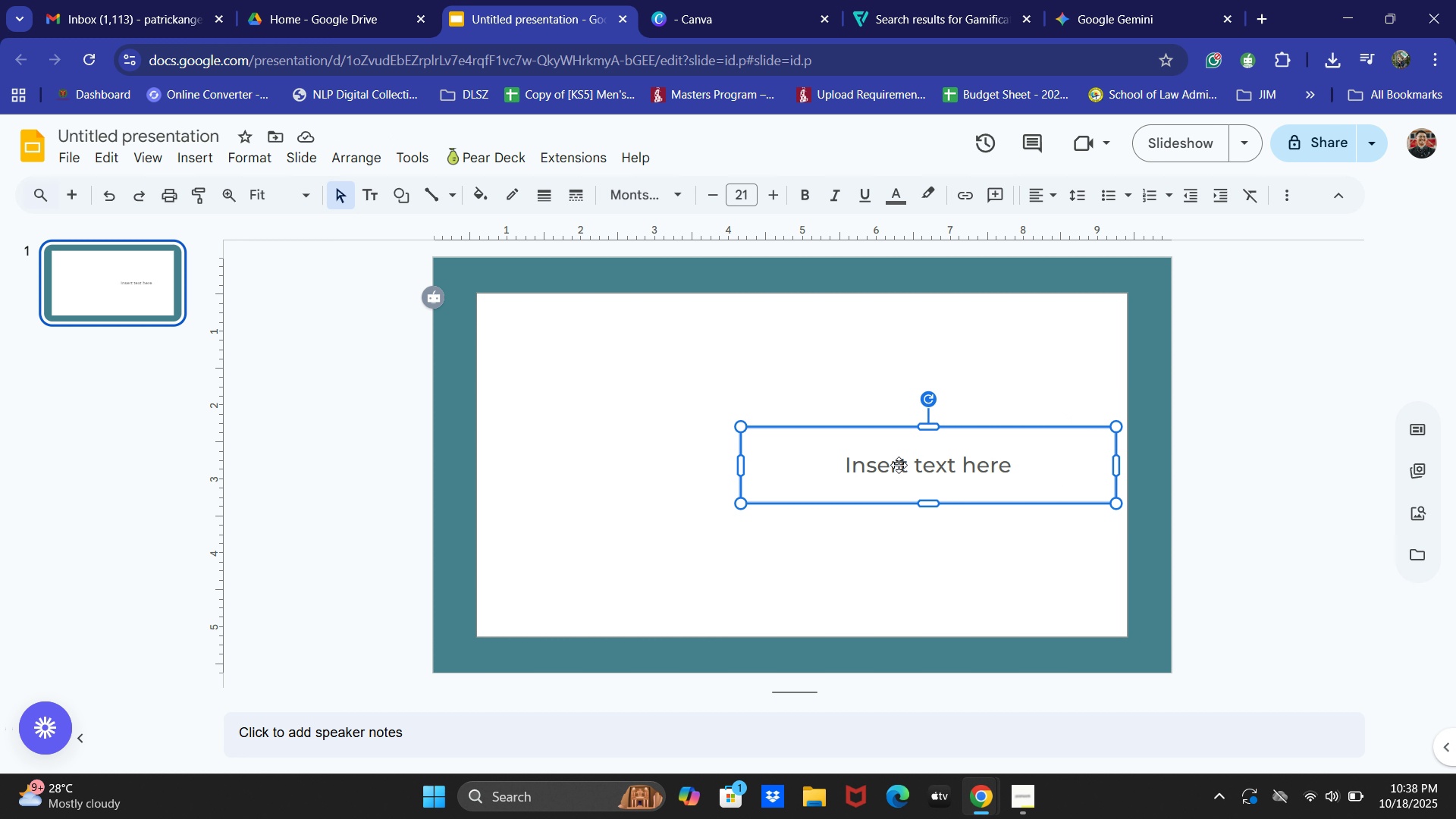 
wait(13.08)
 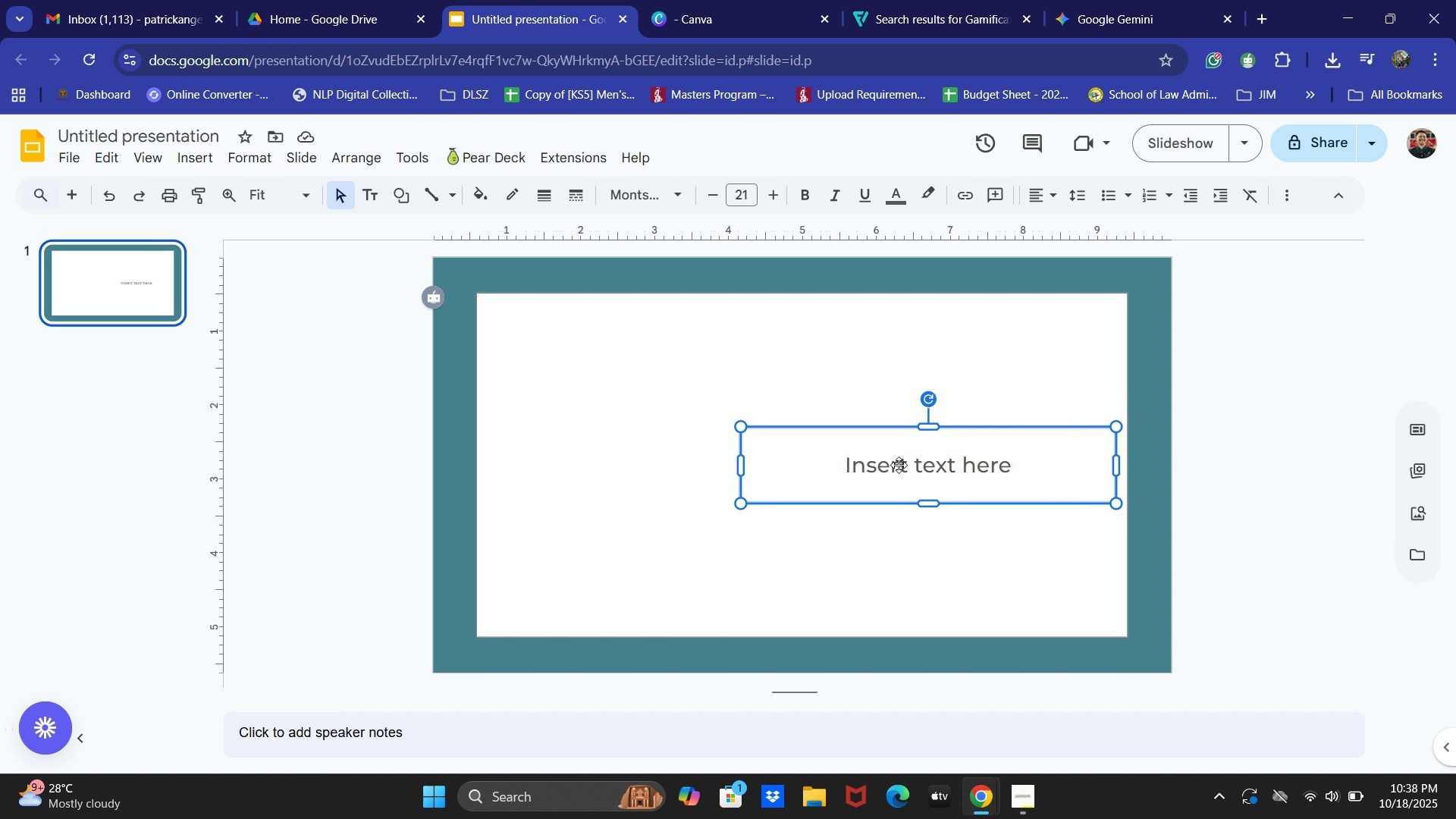 
left_click_drag(start_coordinate=[956, 434], to_coordinate=[956, 405])
 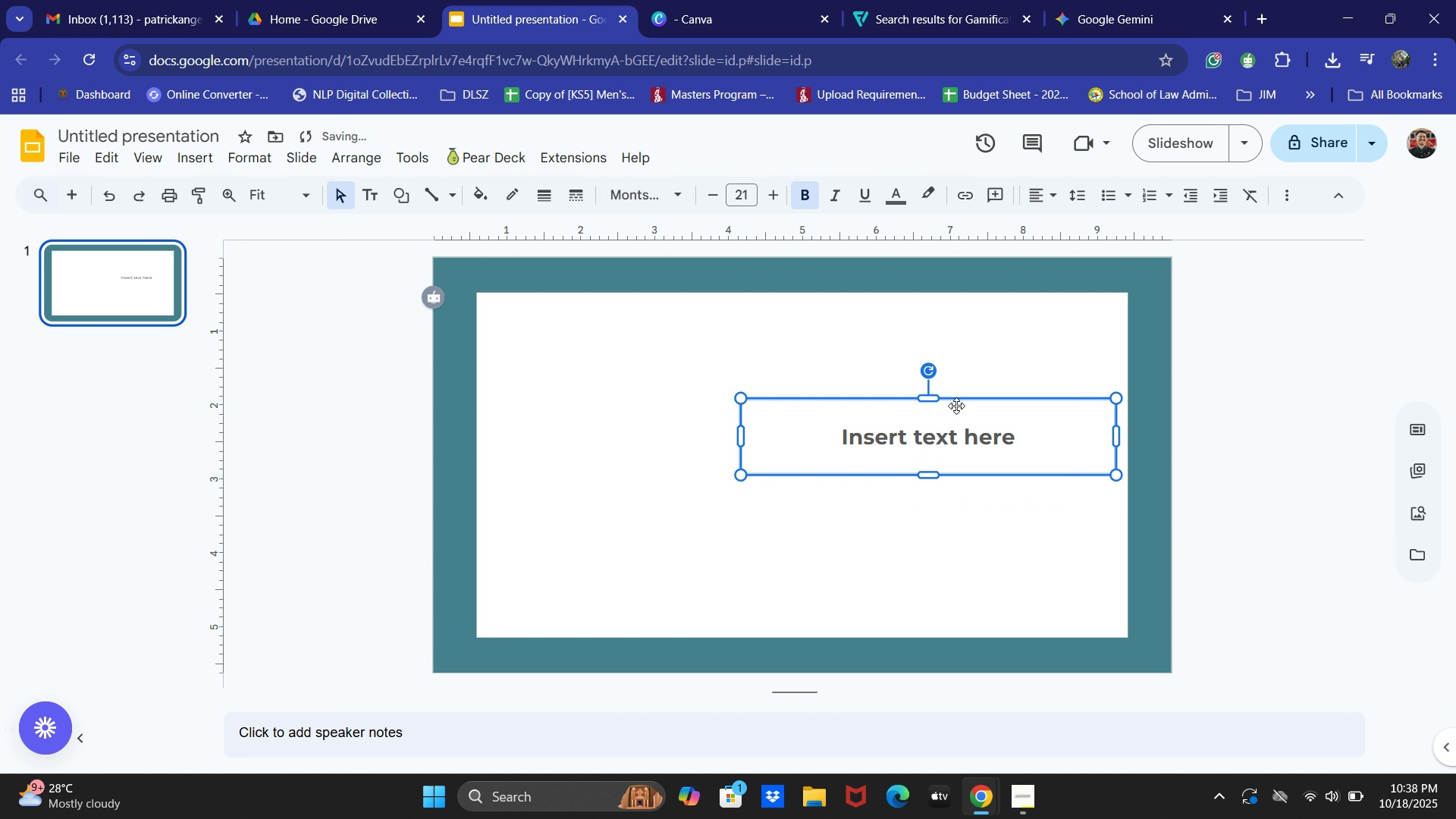 
key(Control+B)
 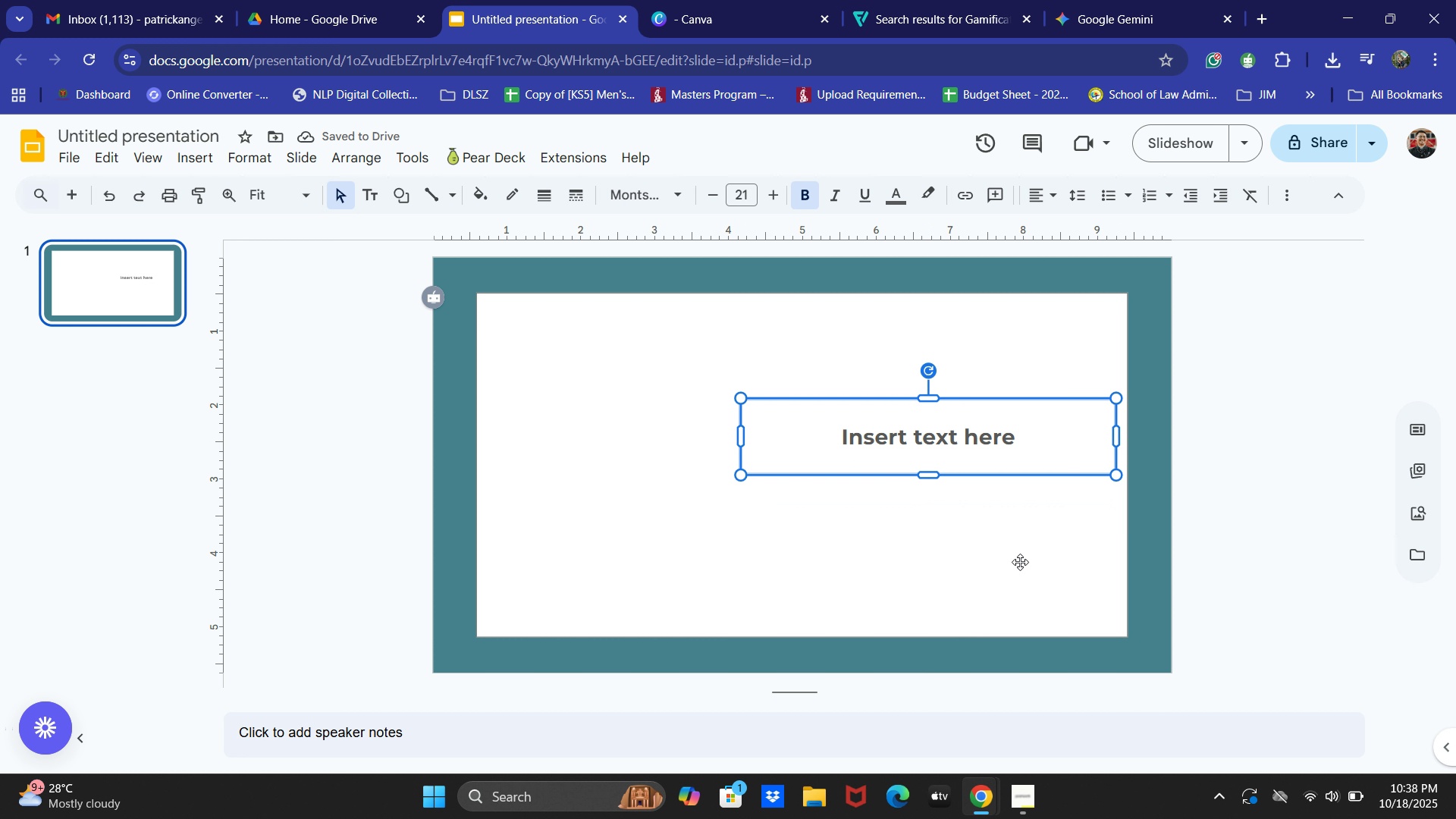 
wait(8.67)
 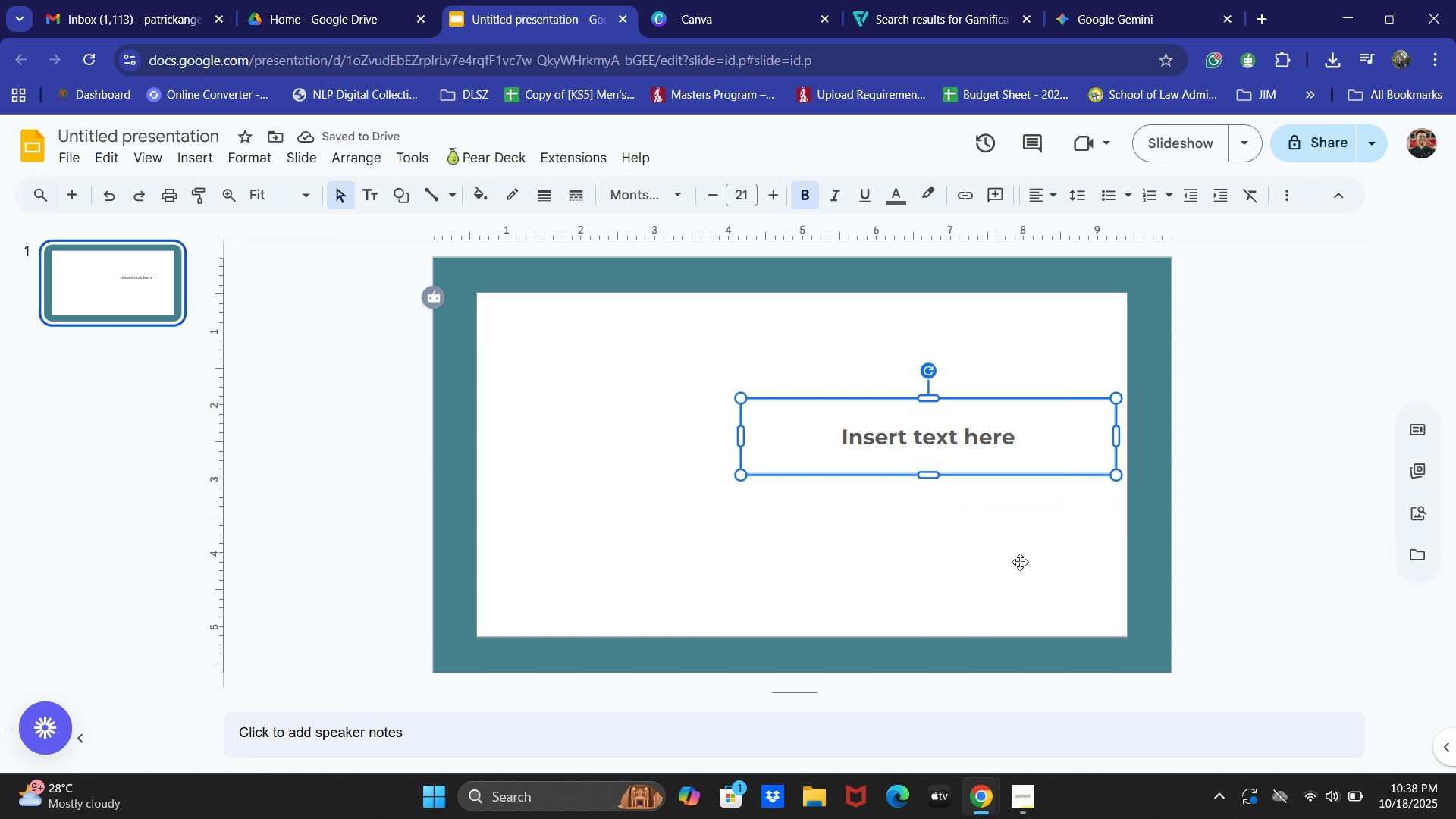 
key(Alt+AltLeft)
 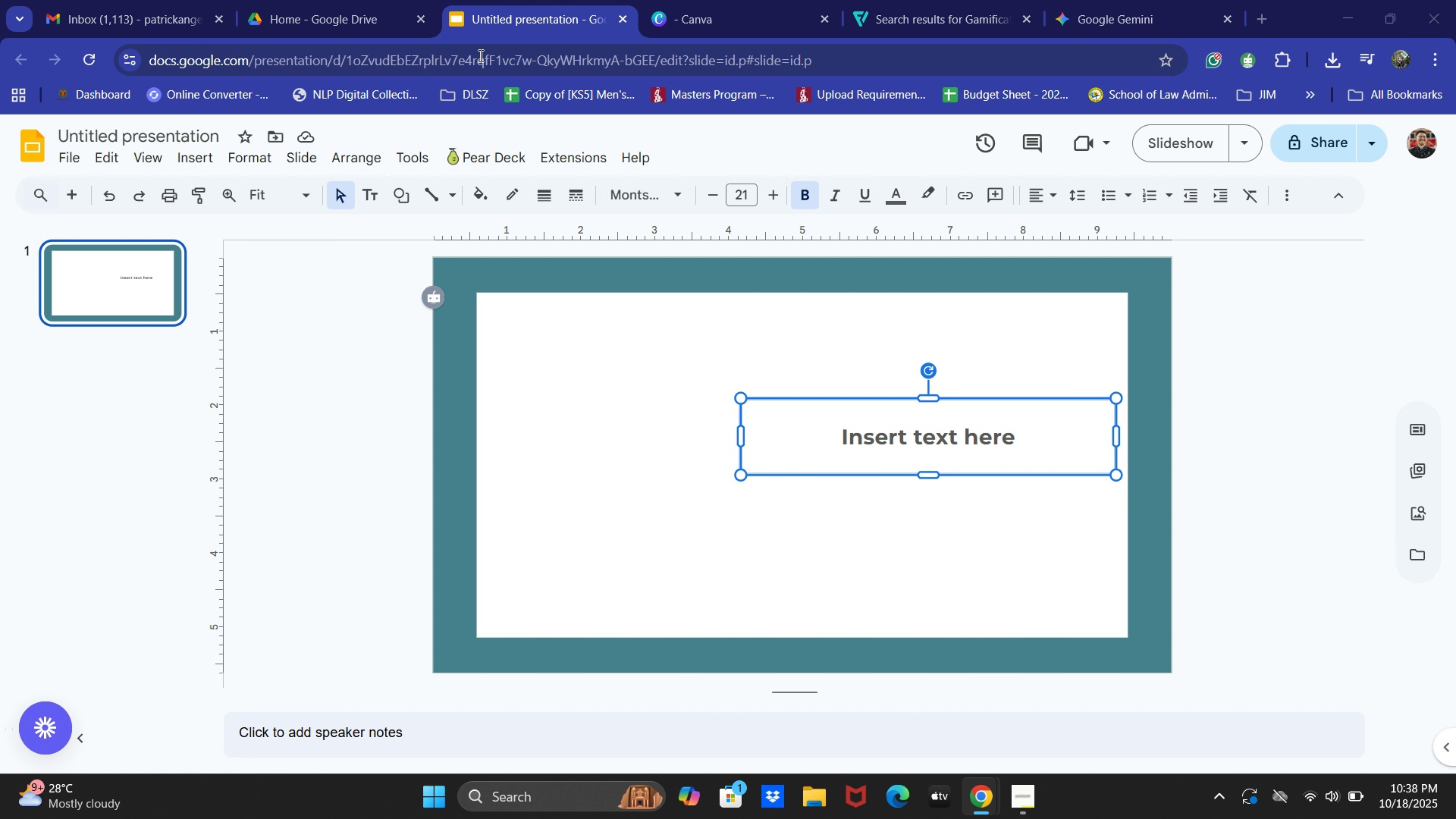 
key(Alt+Tab)
 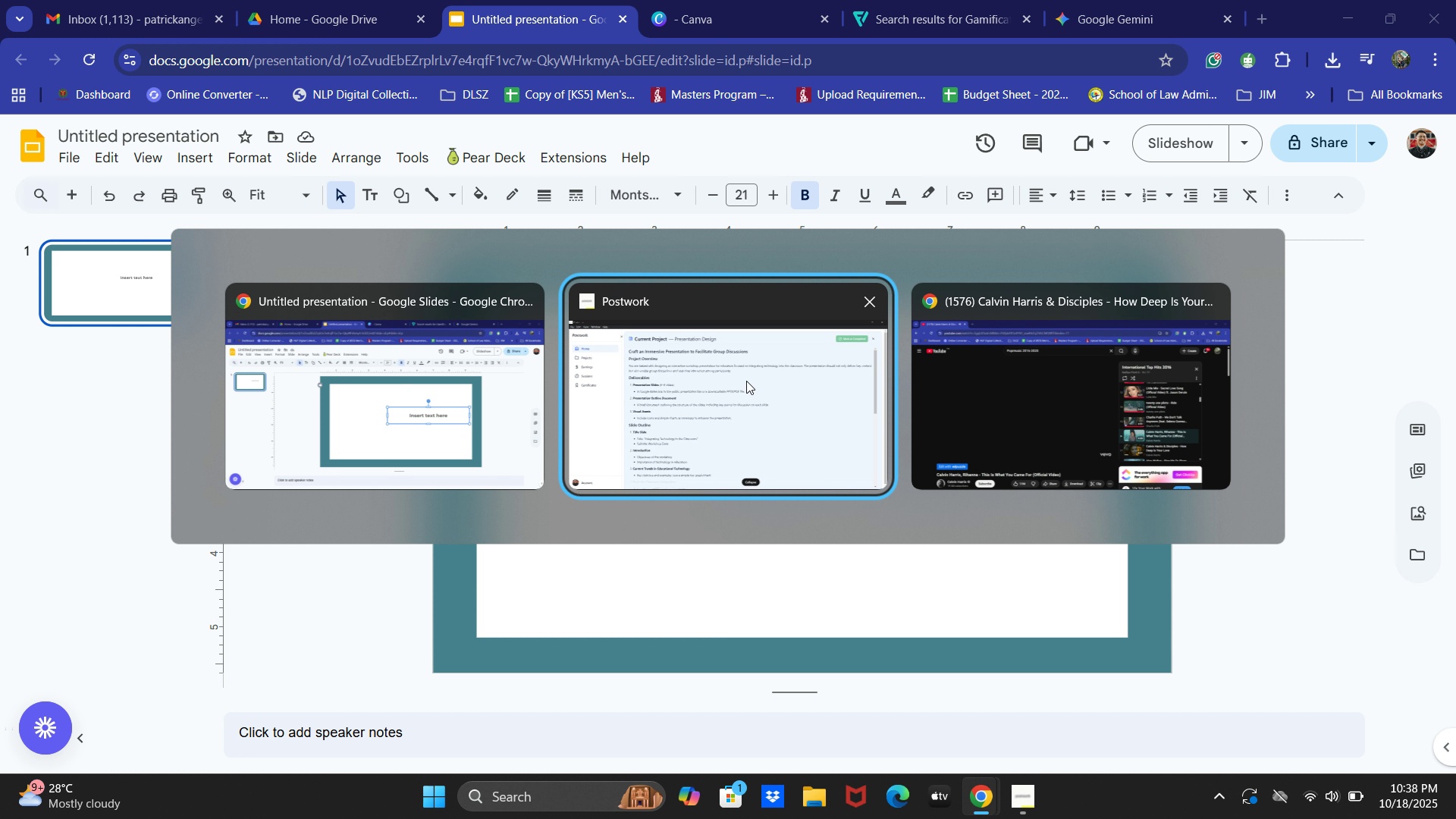 
left_click([748, 373])